 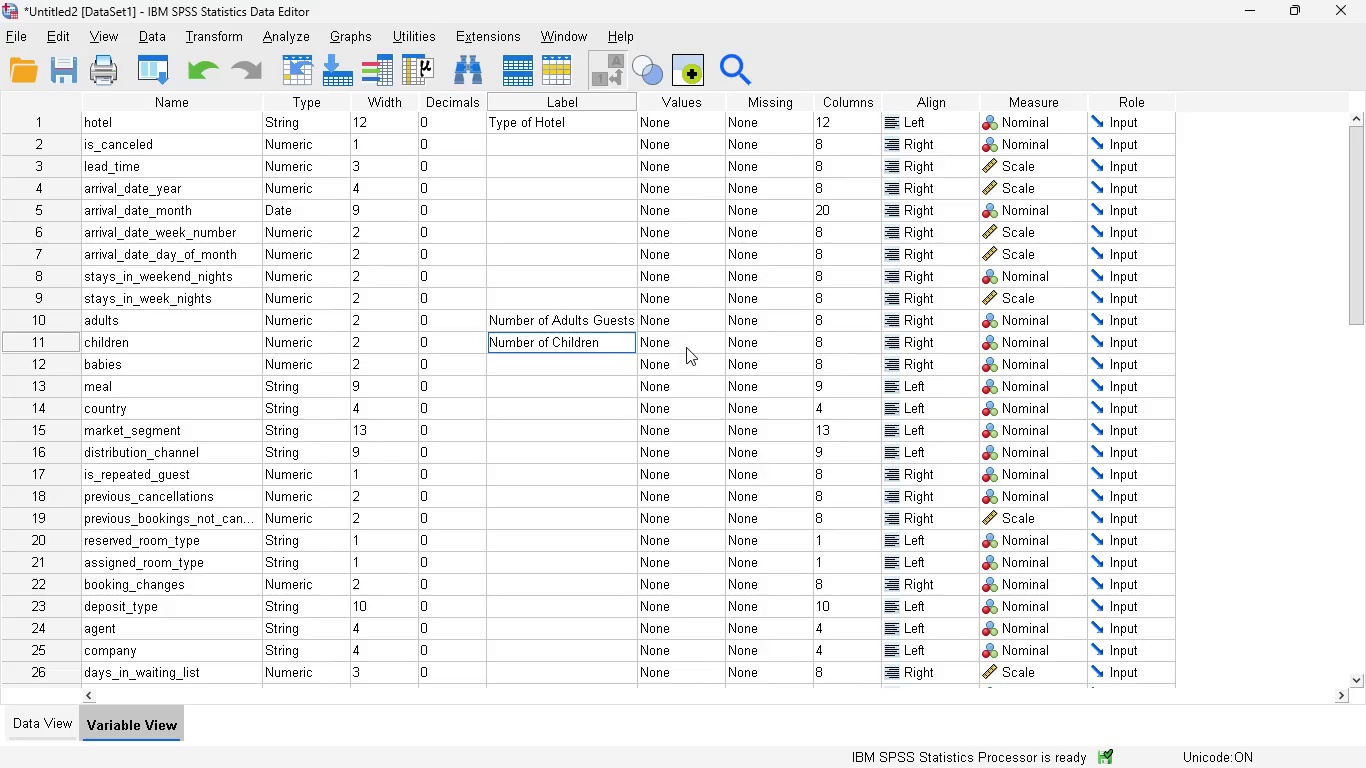 
scroll: coordinate [533, 454], scroll_direction: down, amount: 2.0
 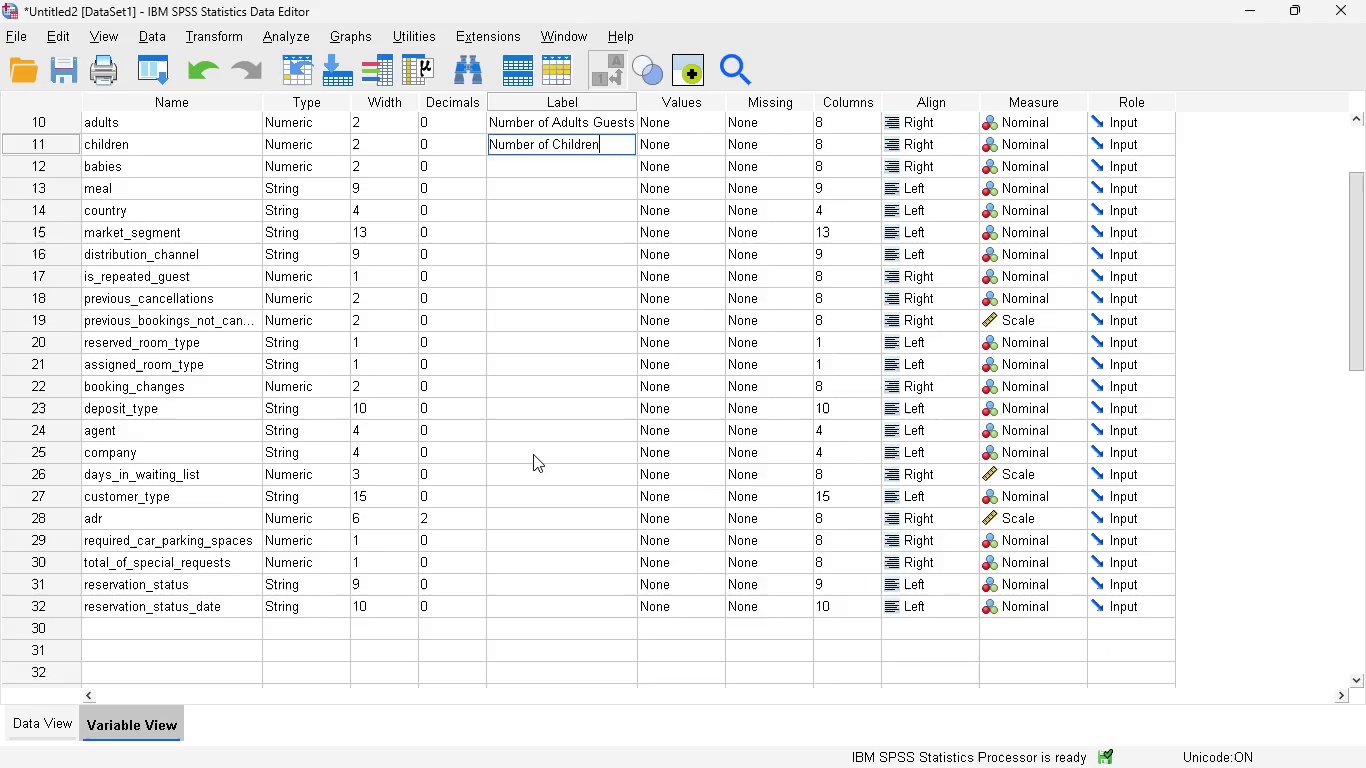 
scroll: coordinate [533, 454], scroll_direction: up, amount: 6.0
 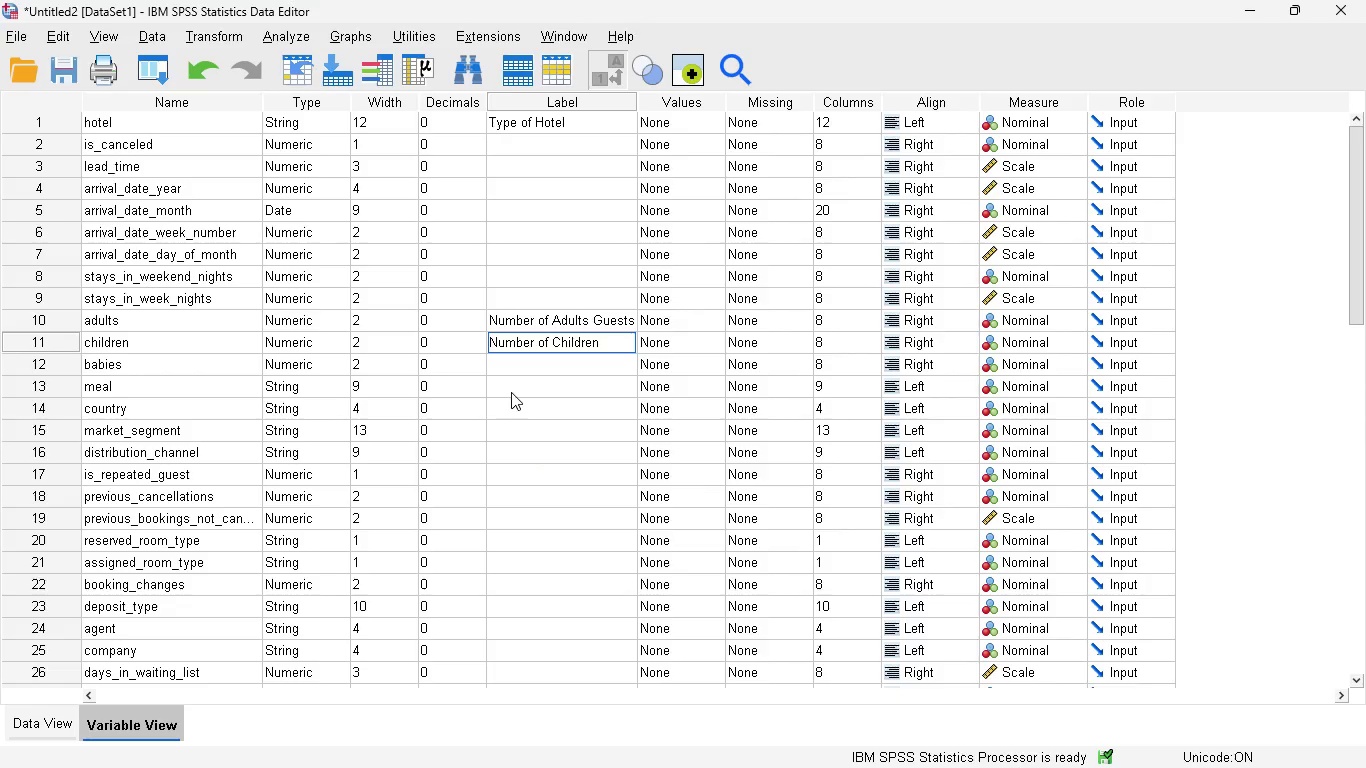 
left_click([523, 407])
 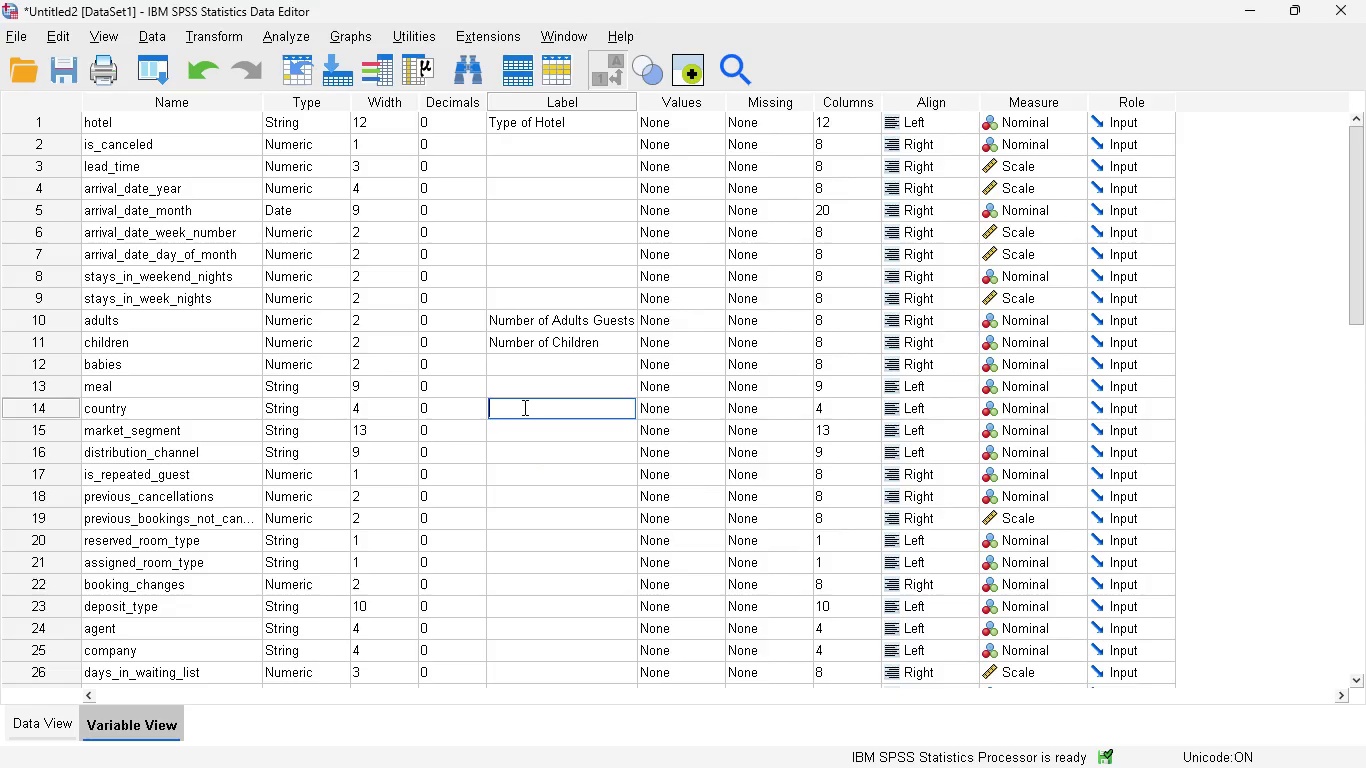 
type(Gust Country)
 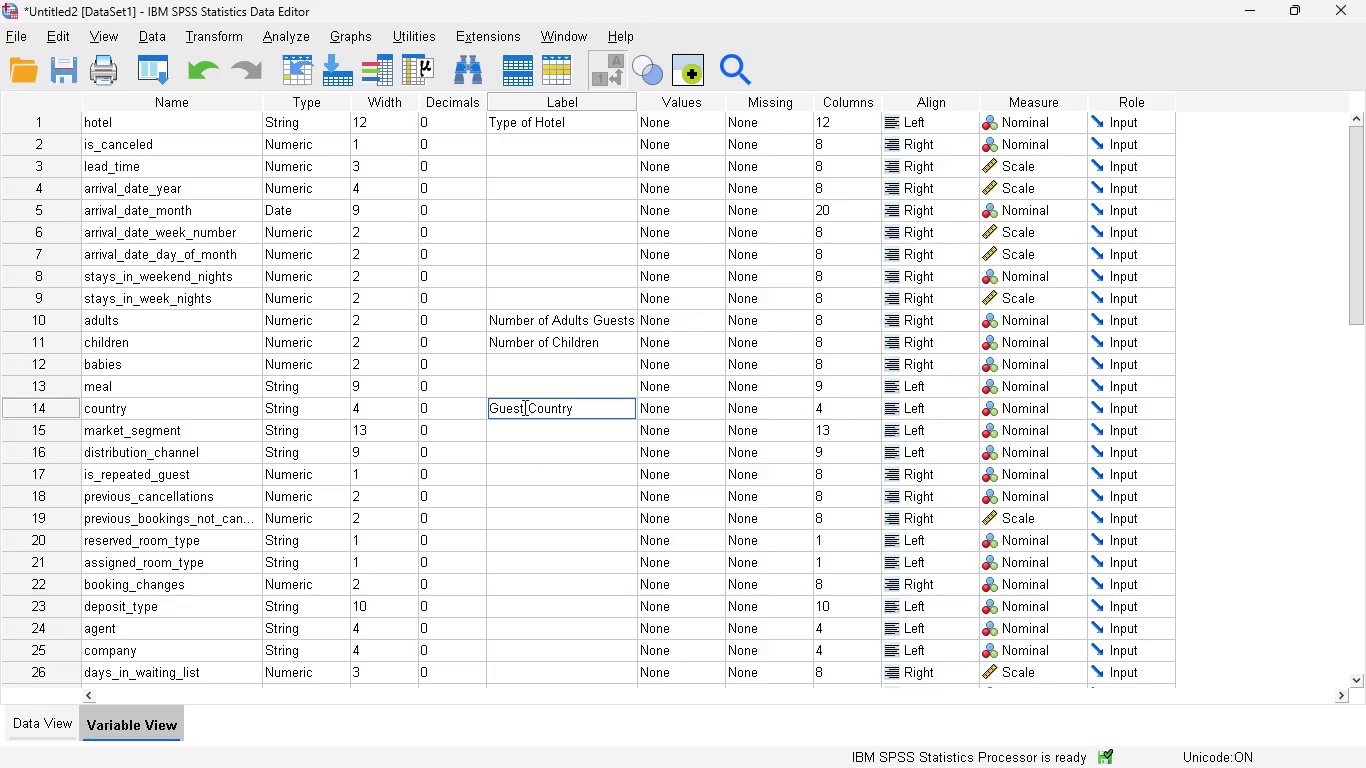 
hold_key(key=E, duration=0.38)
 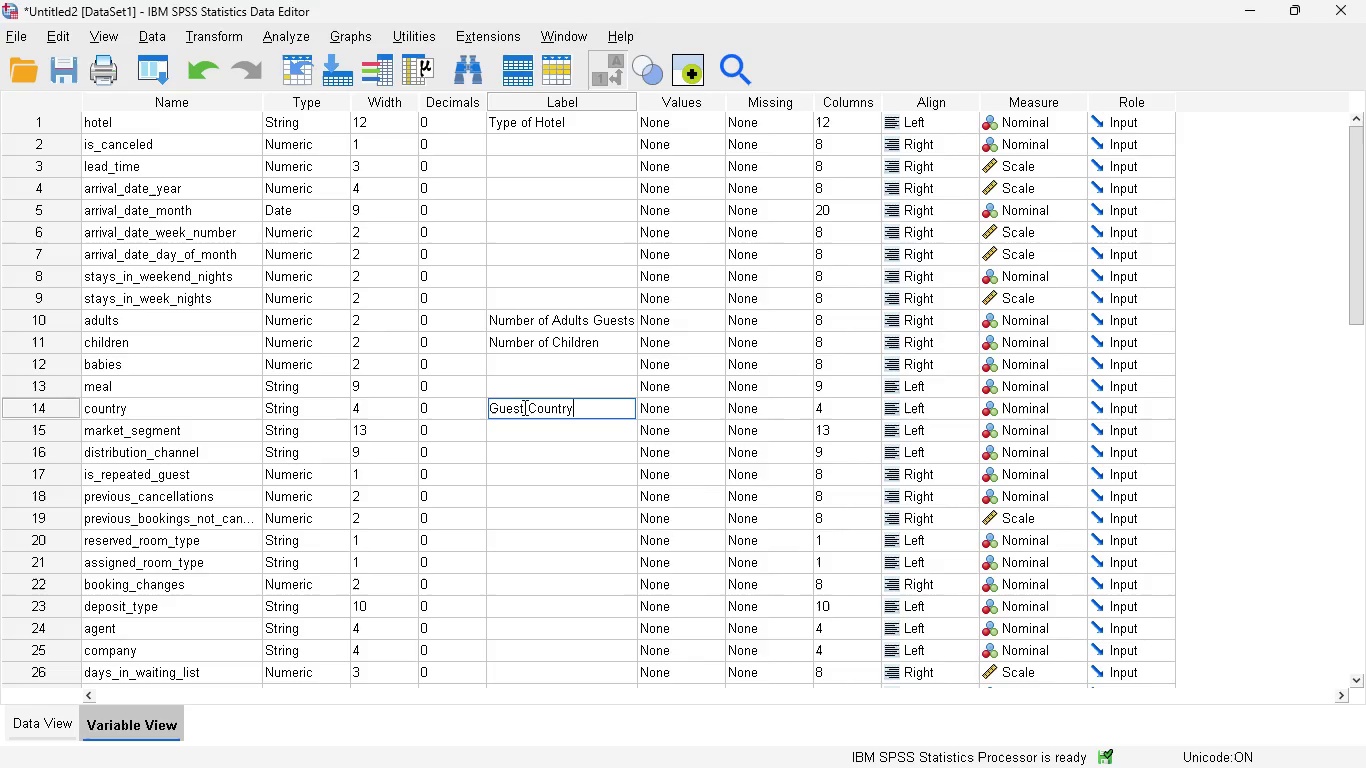 
wait(8.19)
 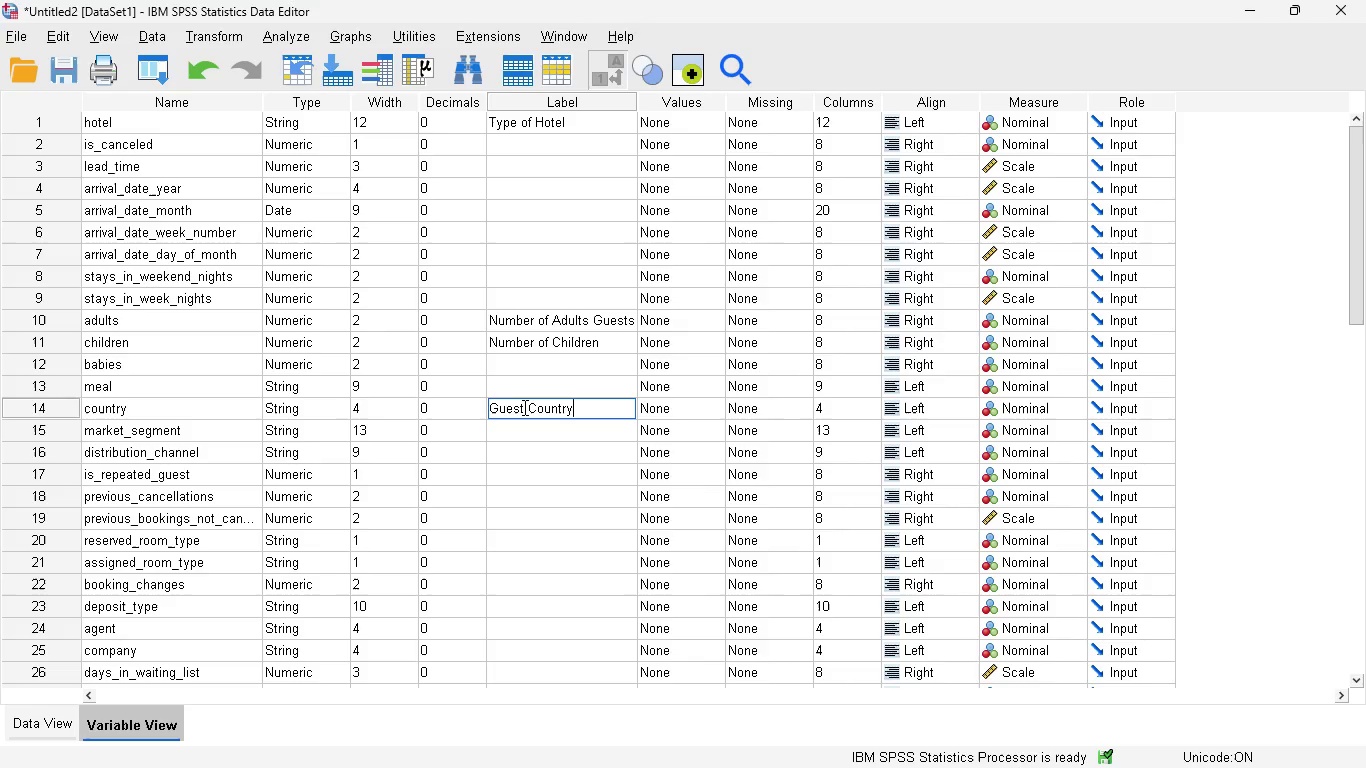 
scroll: coordinate [266, 360], scroll_direction: down, amount: 2.0
 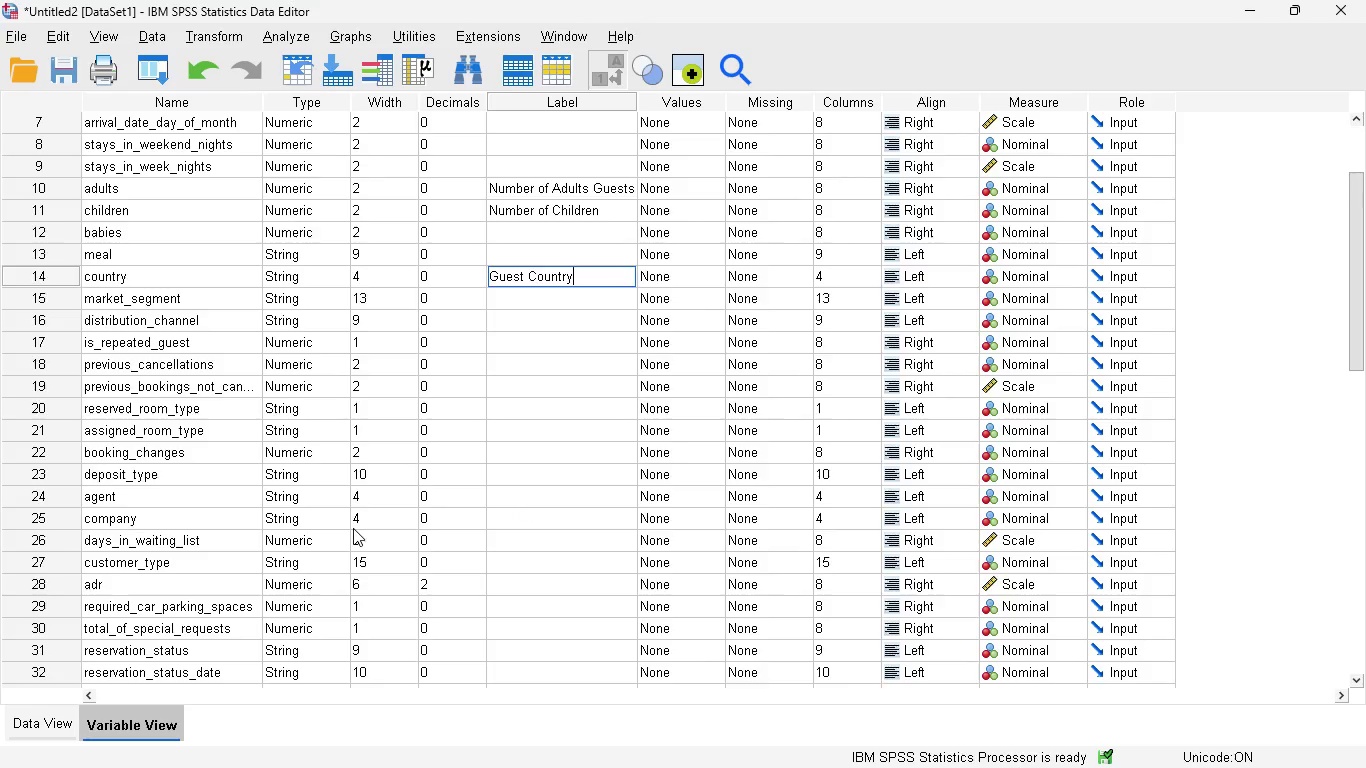 
scroll: coordinate [353, 528], scroll_direction: none, amount: 0.0
 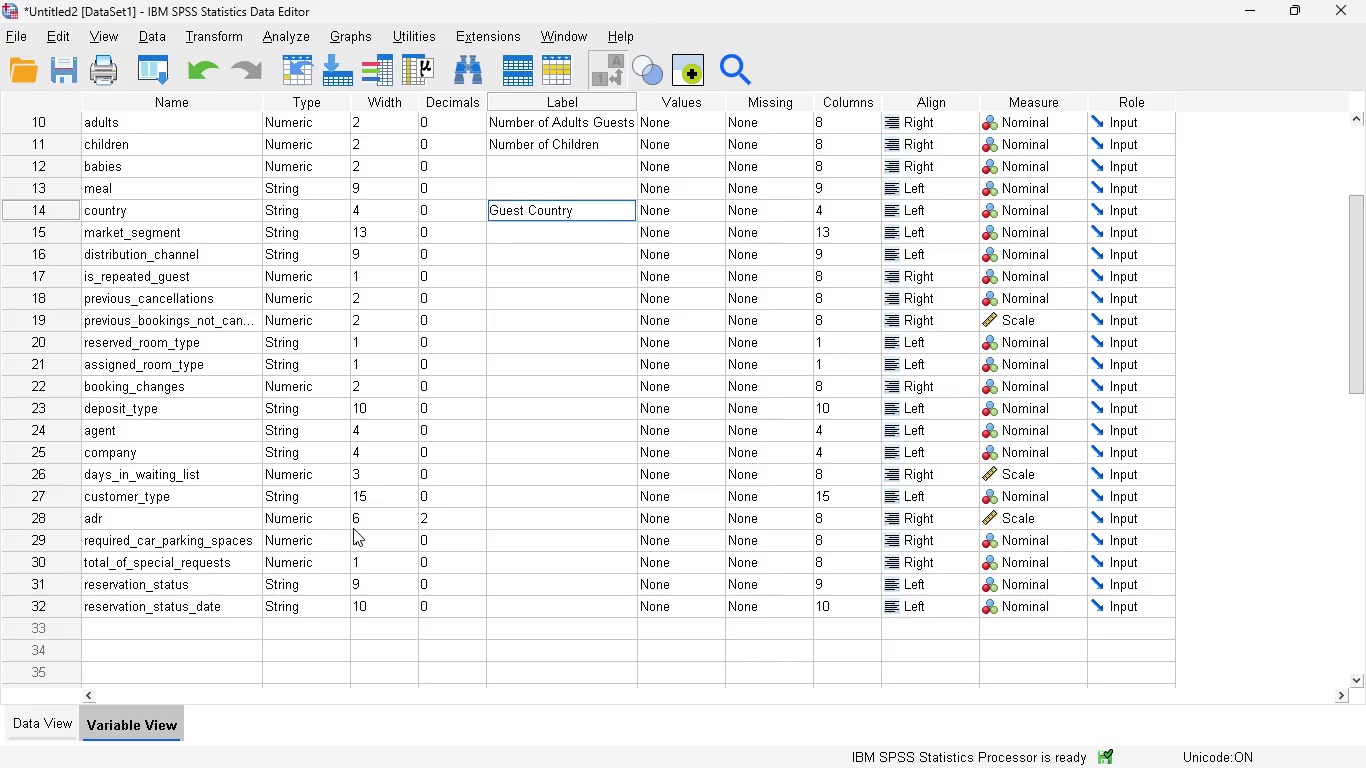 
scroll: coordinate [353, 528], scroll_direction: up, amount: 2.0
 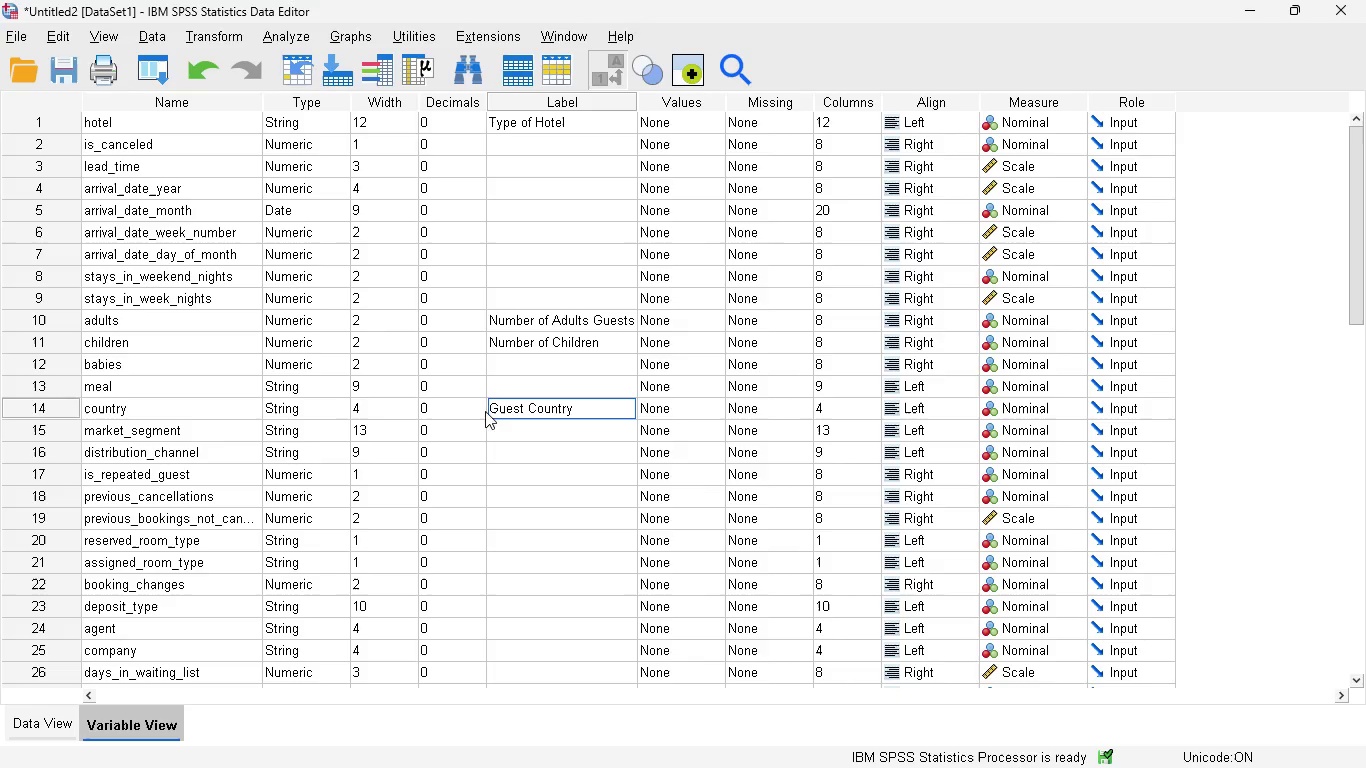 
left_click([515, 429])
 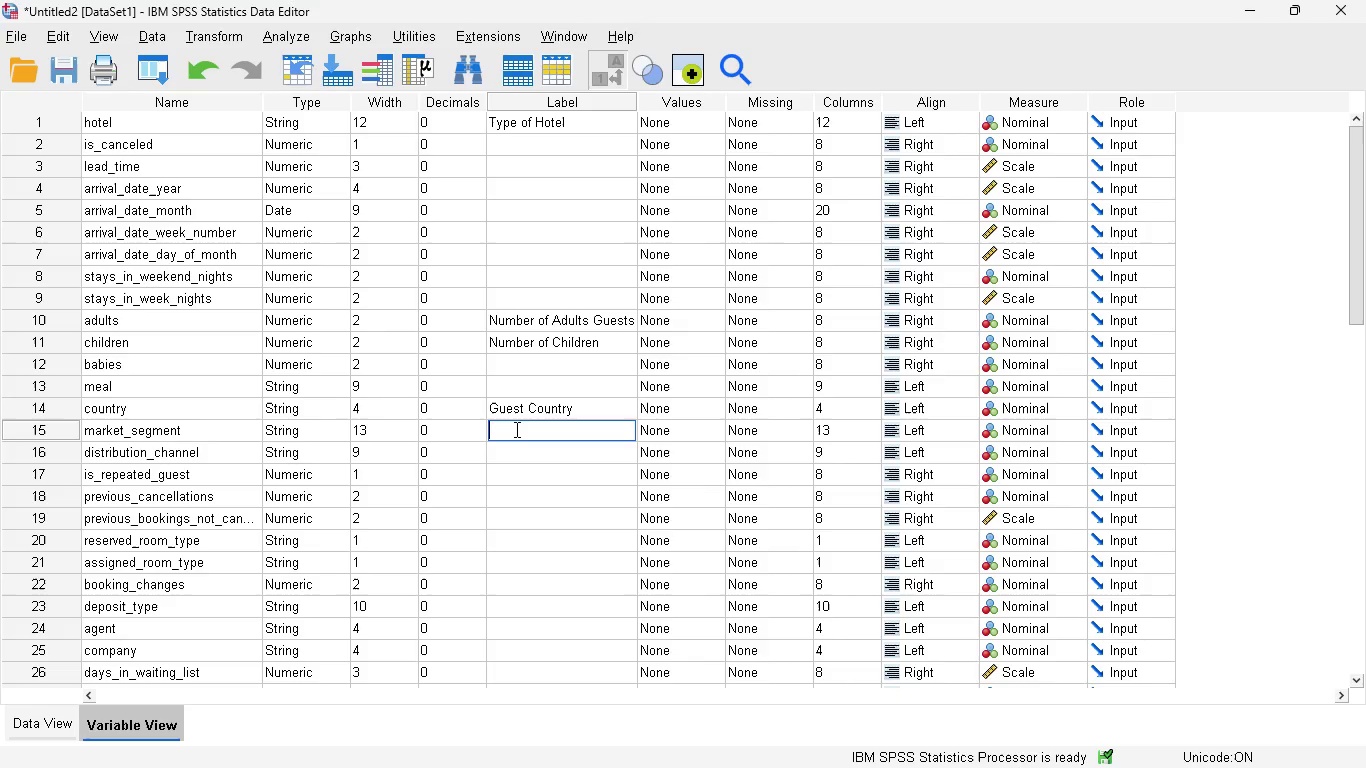 
type(Booking Market Segment)
 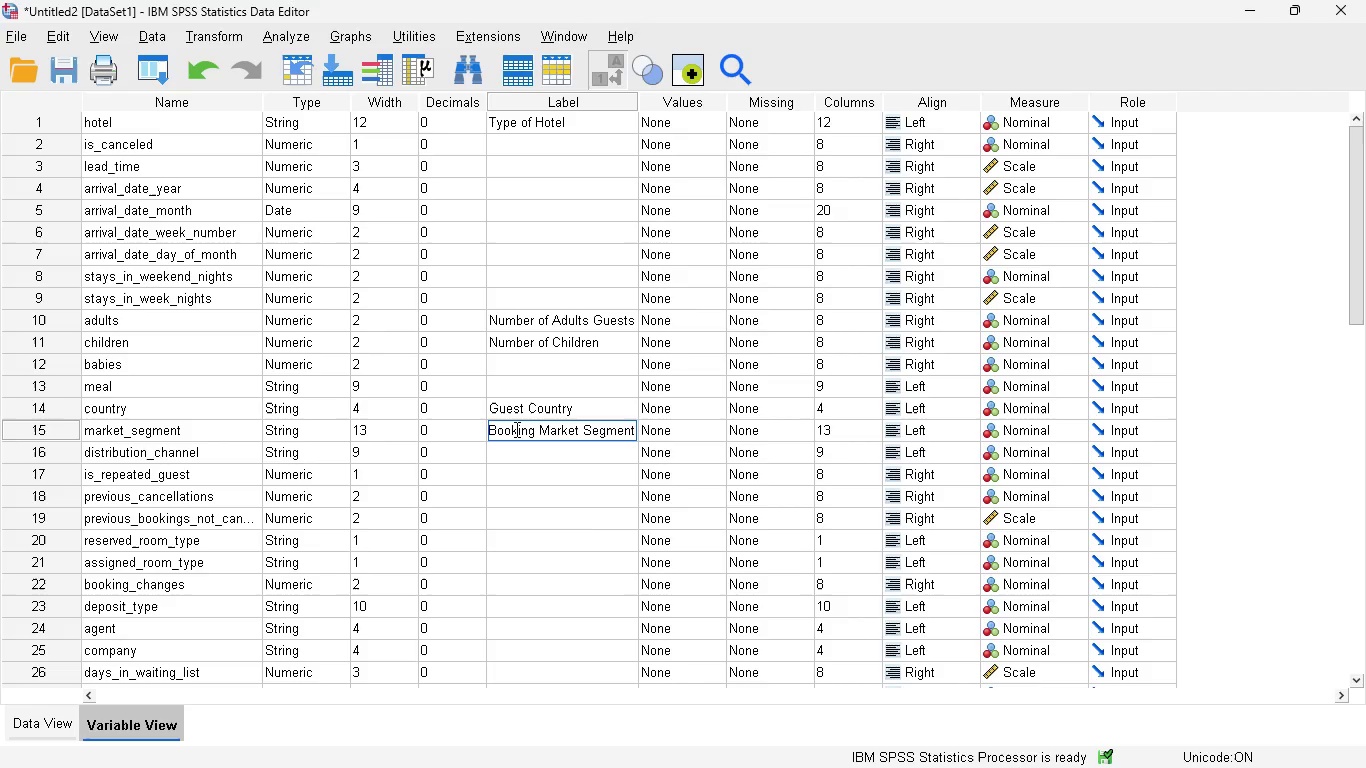 
left_click([905, 750])